 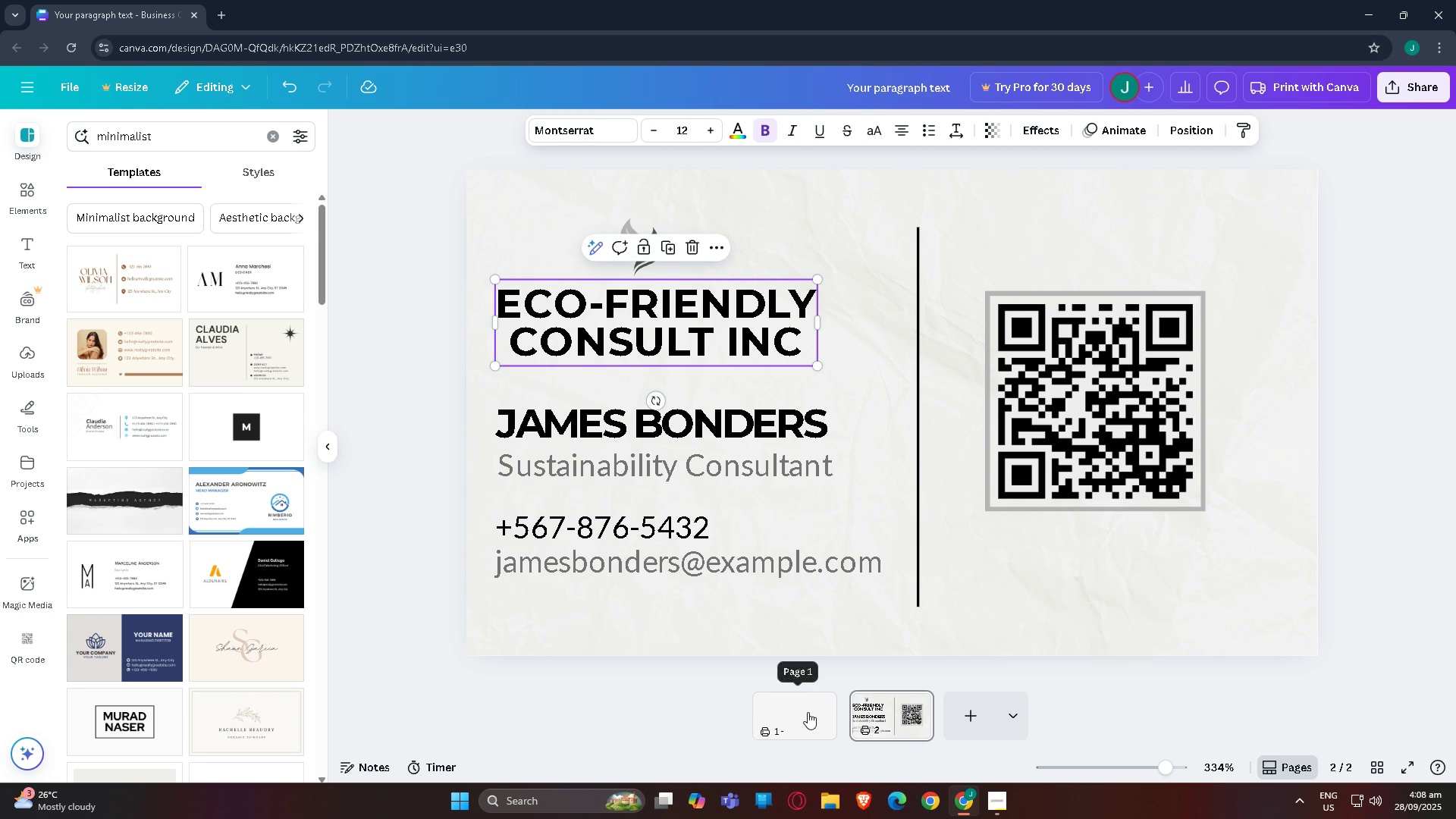 
left_click([812, 703])
 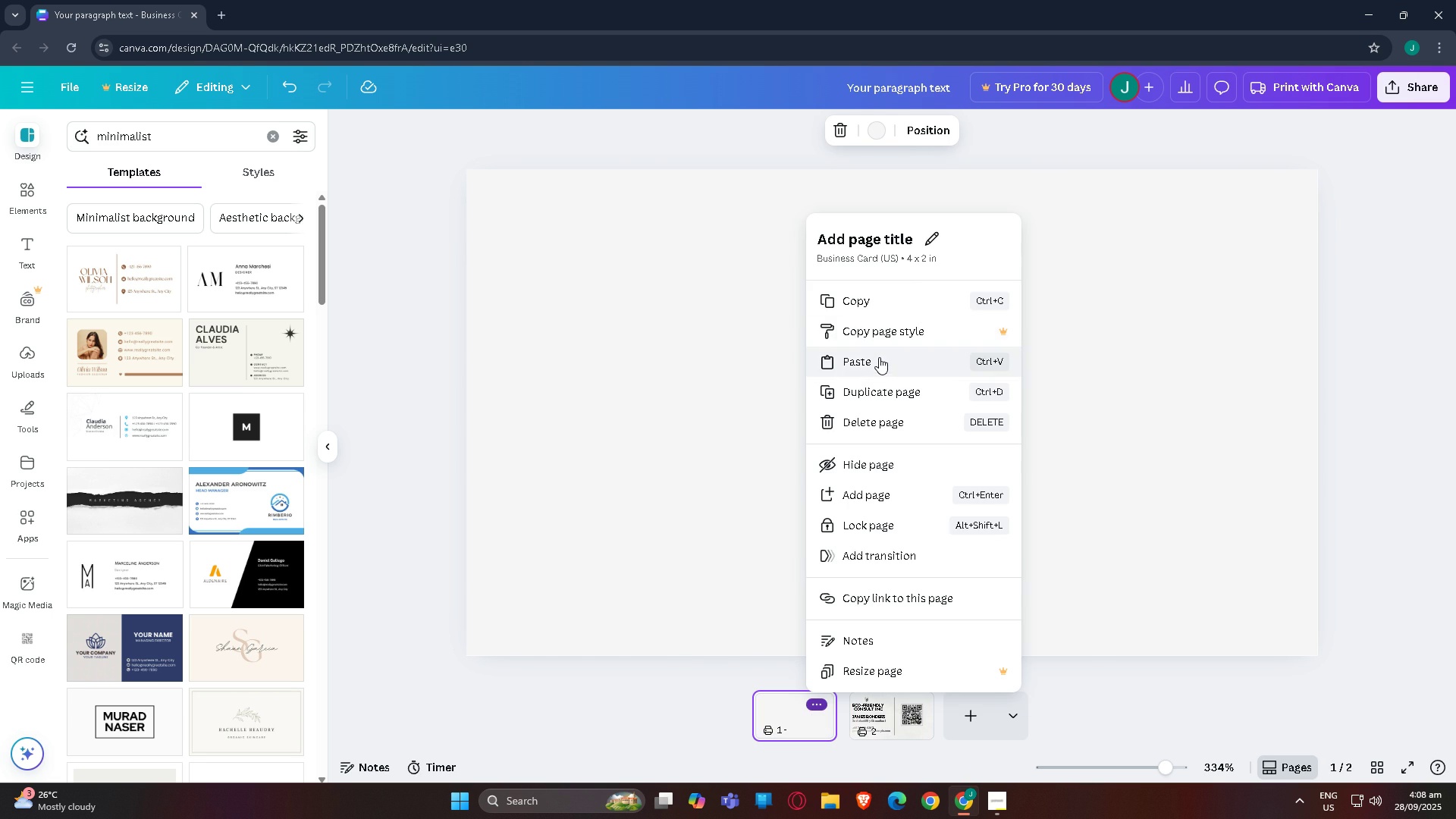 
key(Delete)
 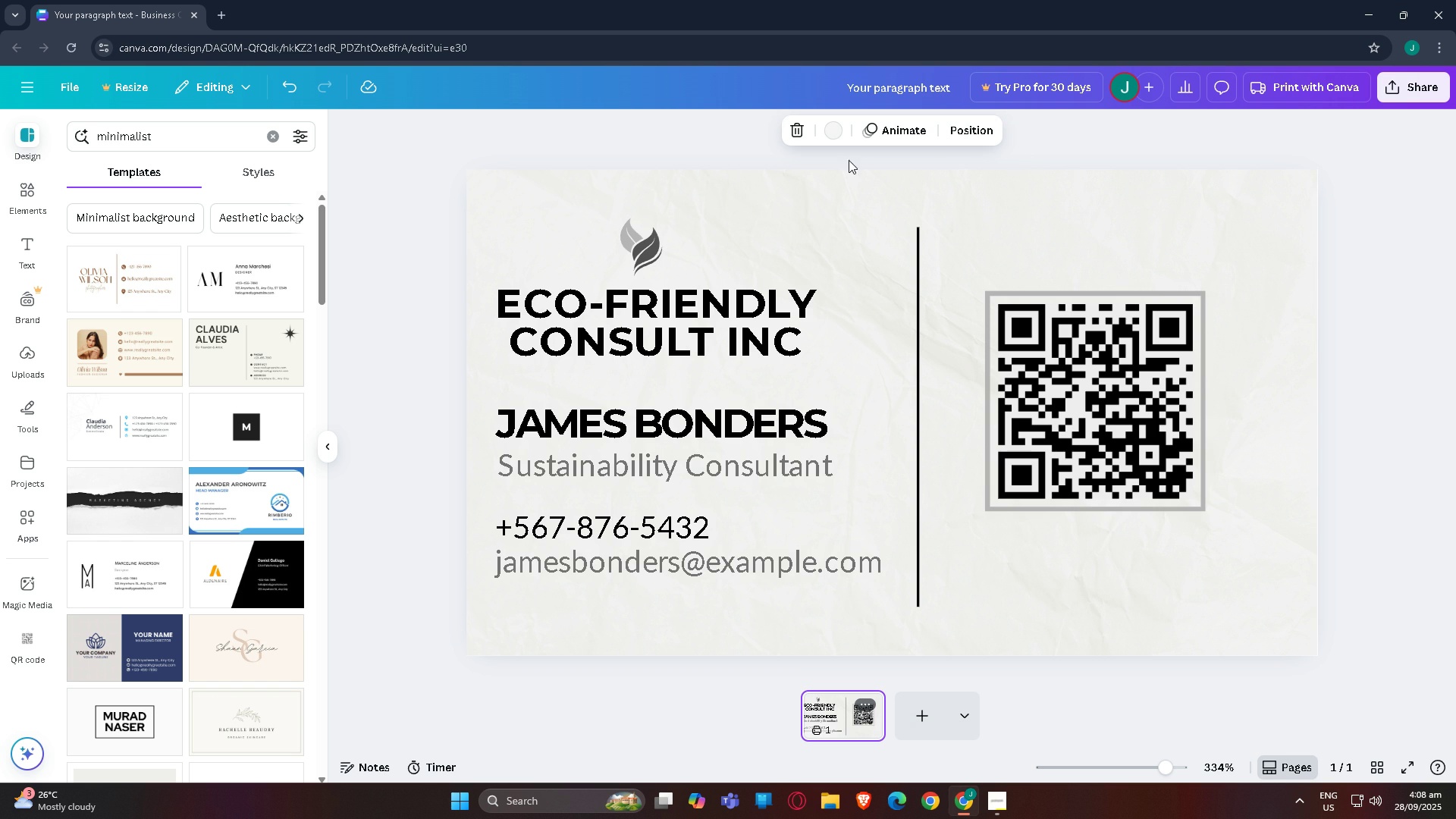 
left_click([714, 143])
 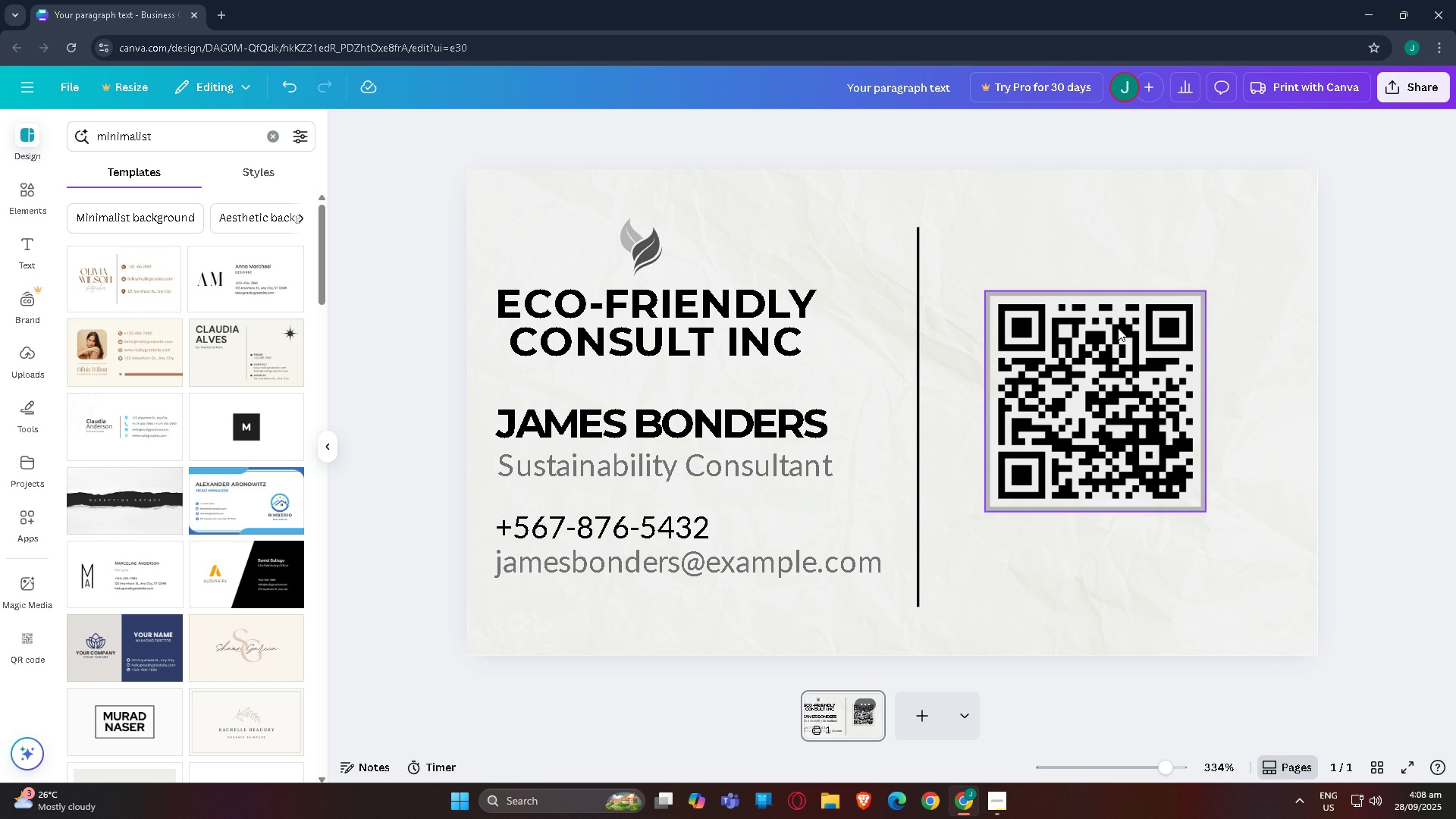 
wait(5.66)
 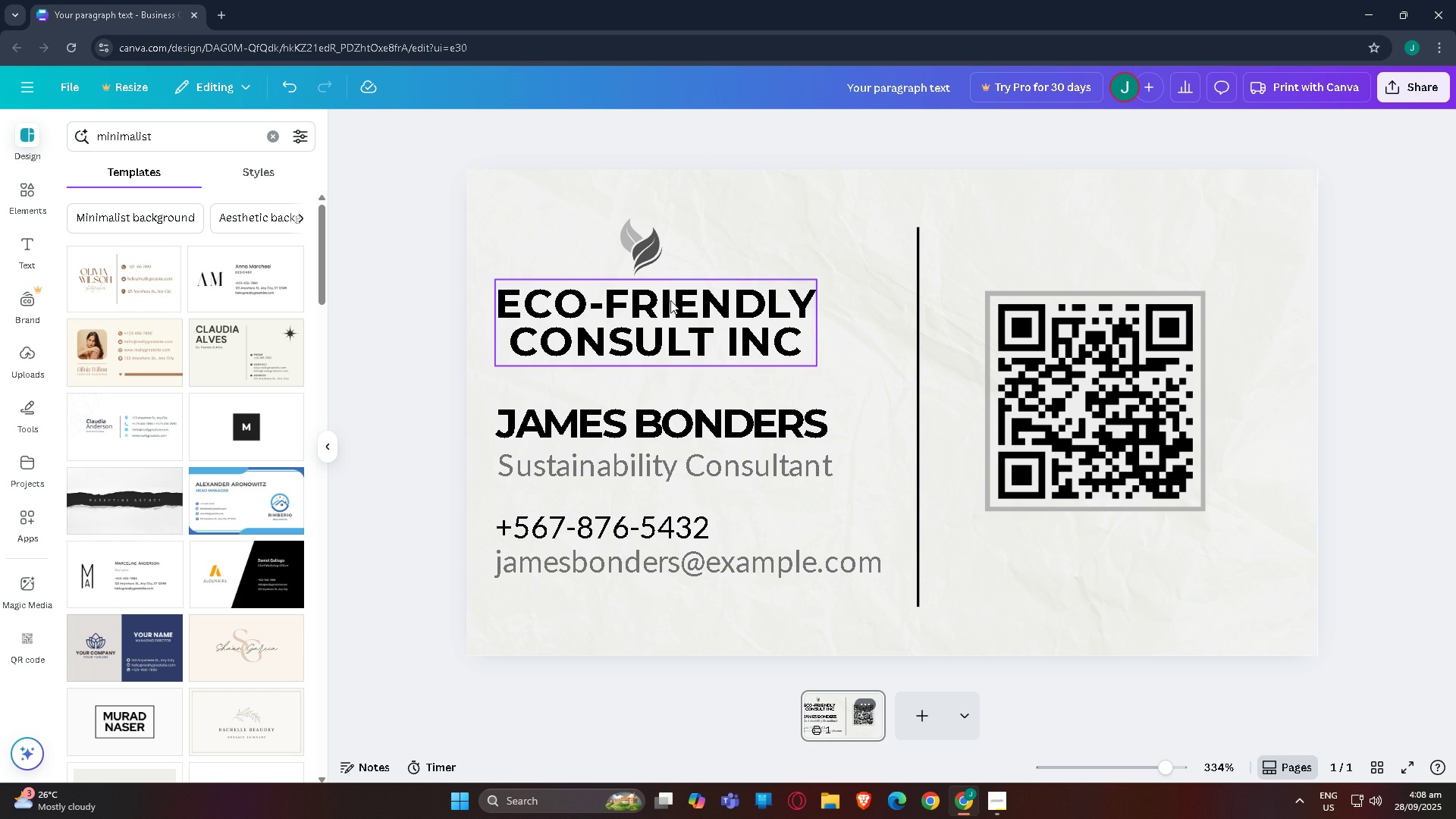 
left_click([1117, 328])